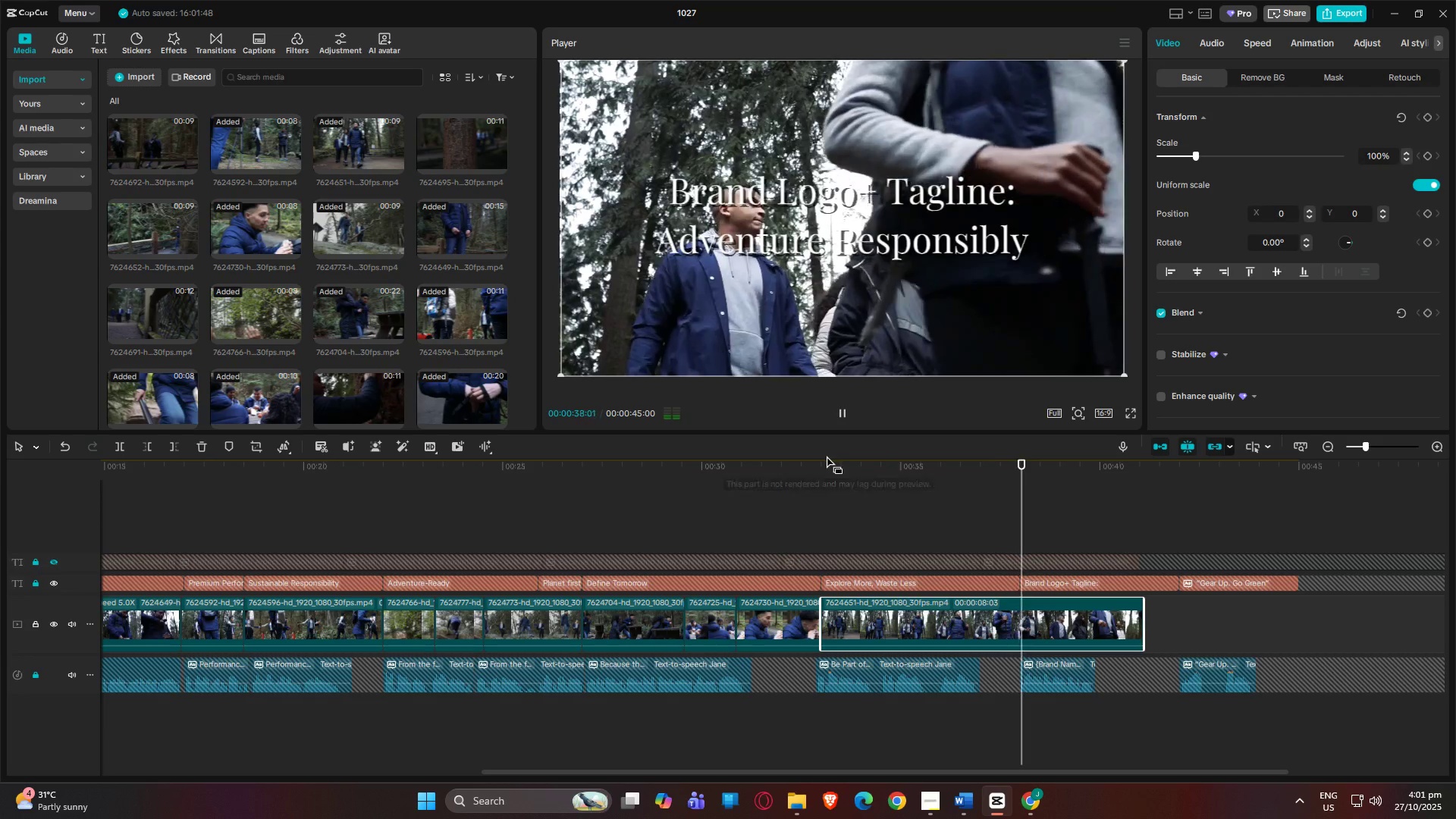 
double_click([826, 467])
 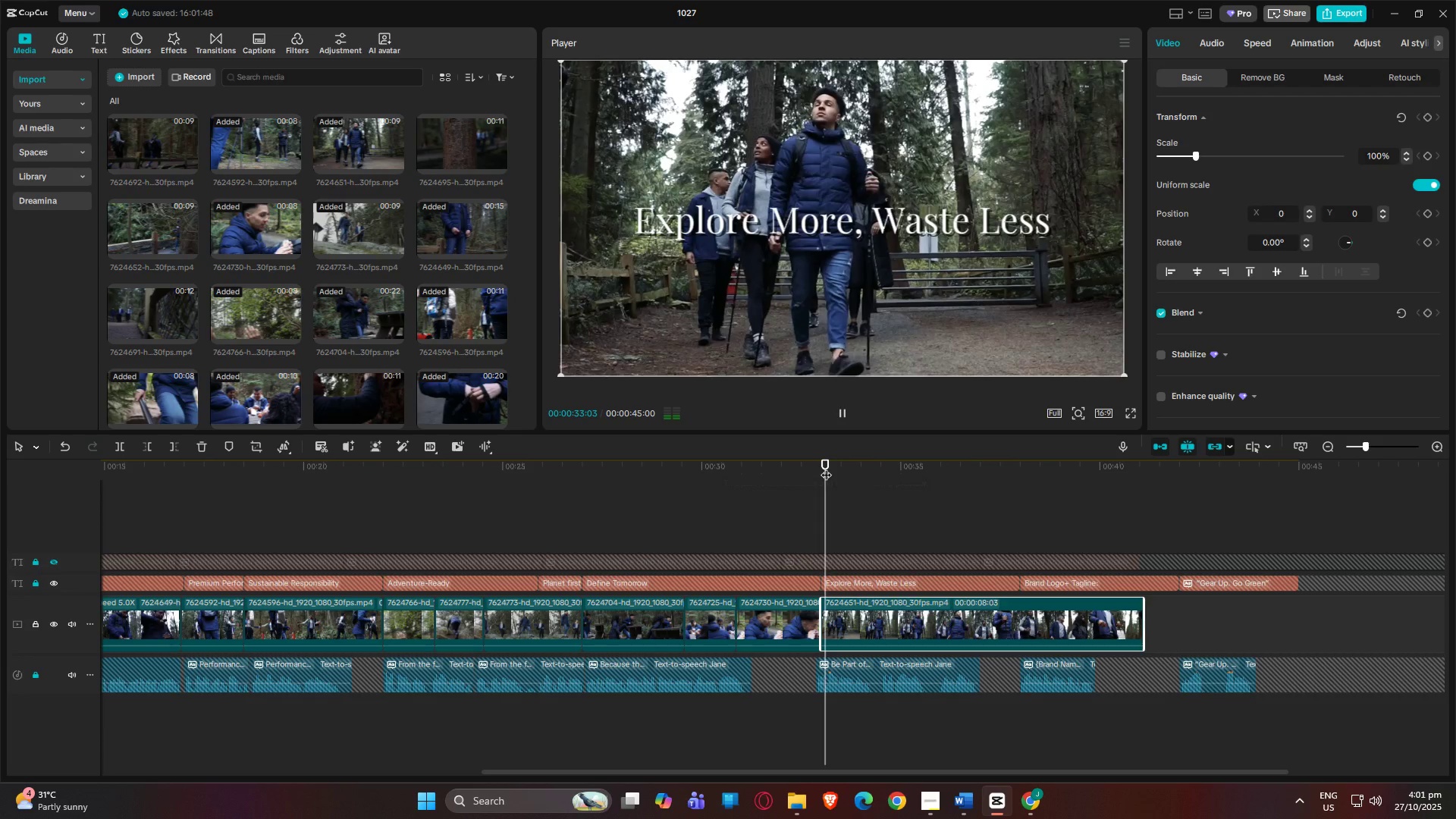 
key(Space)
 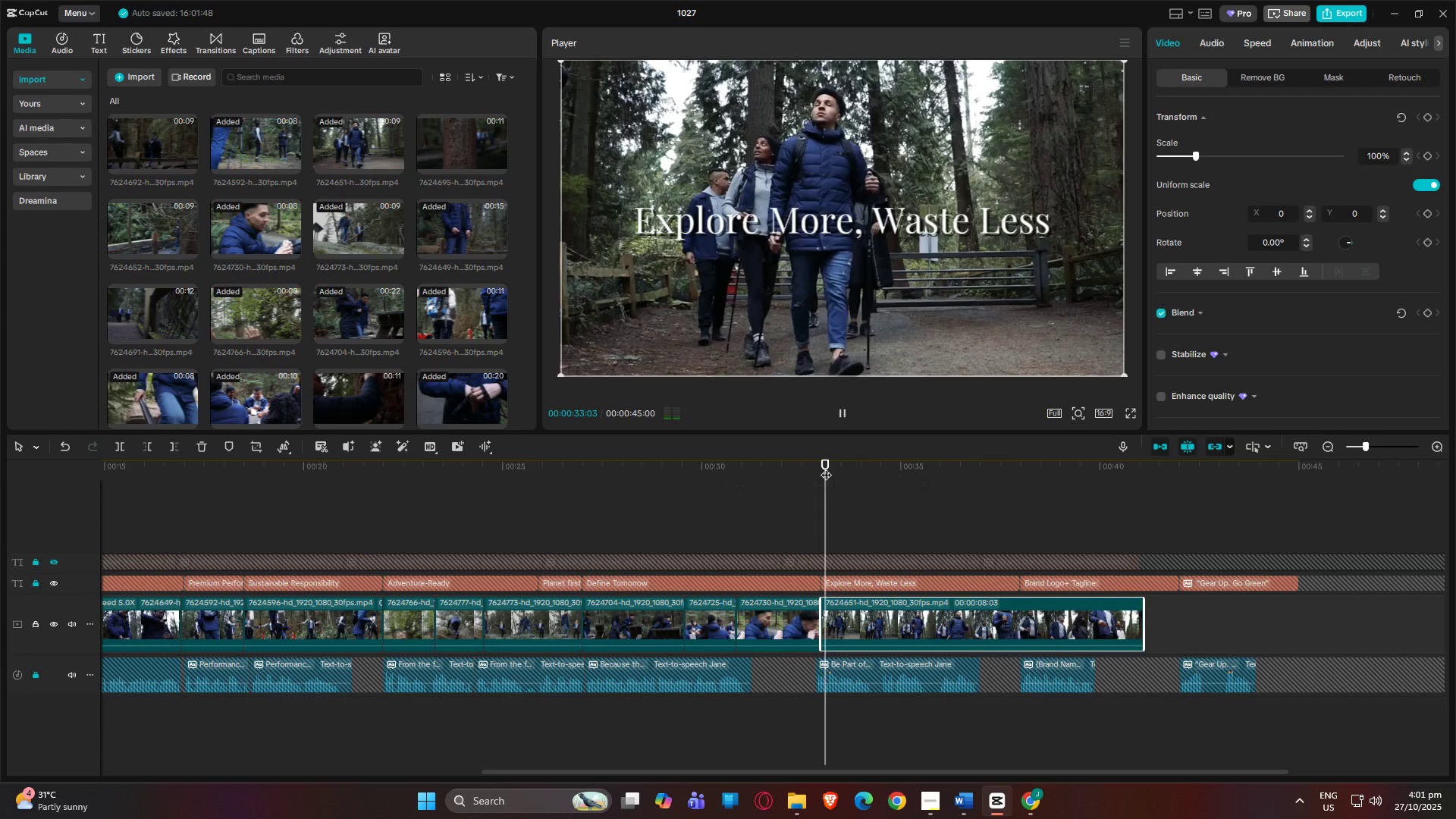 
key(Space)
 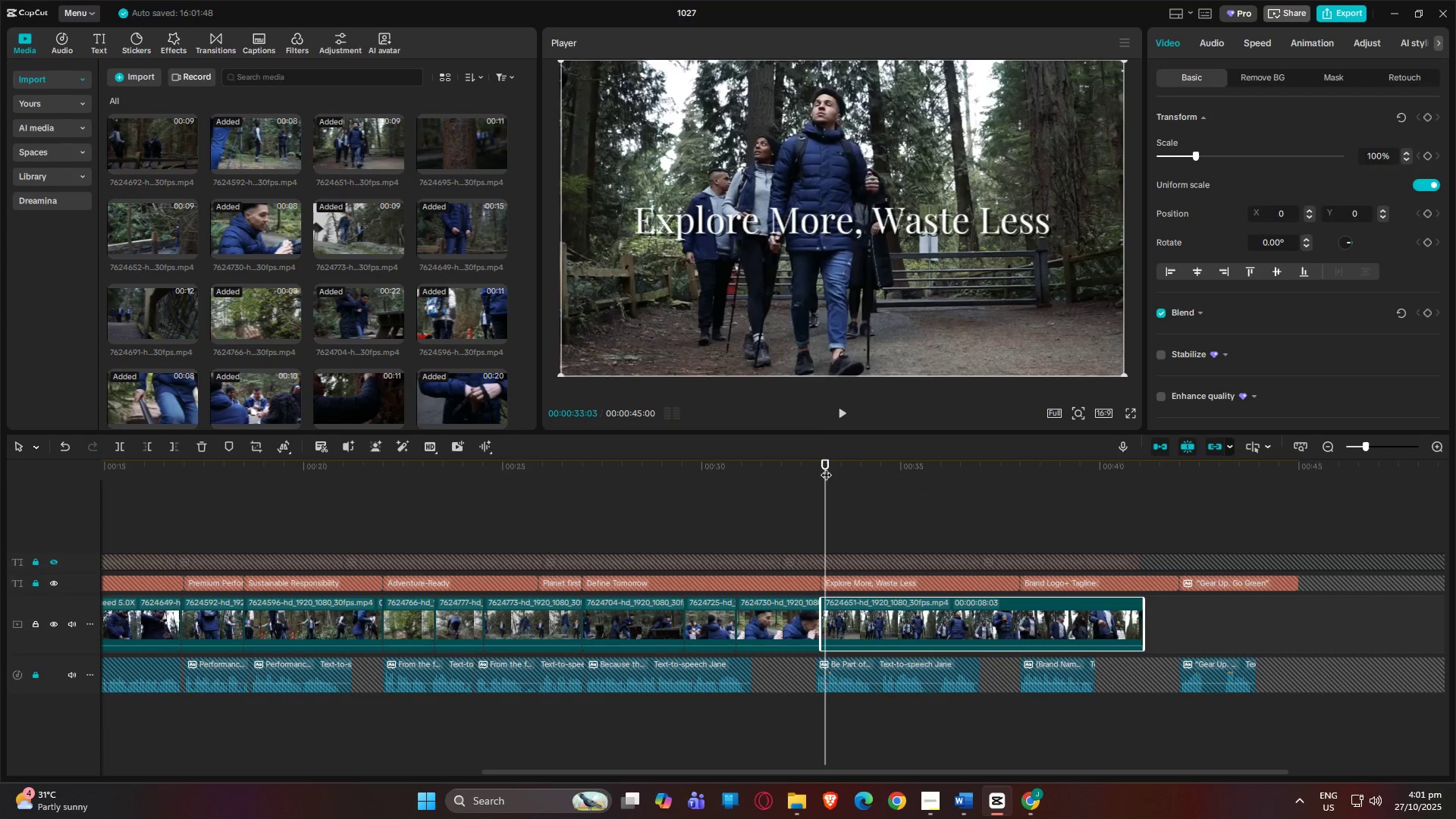 
key(Space)
 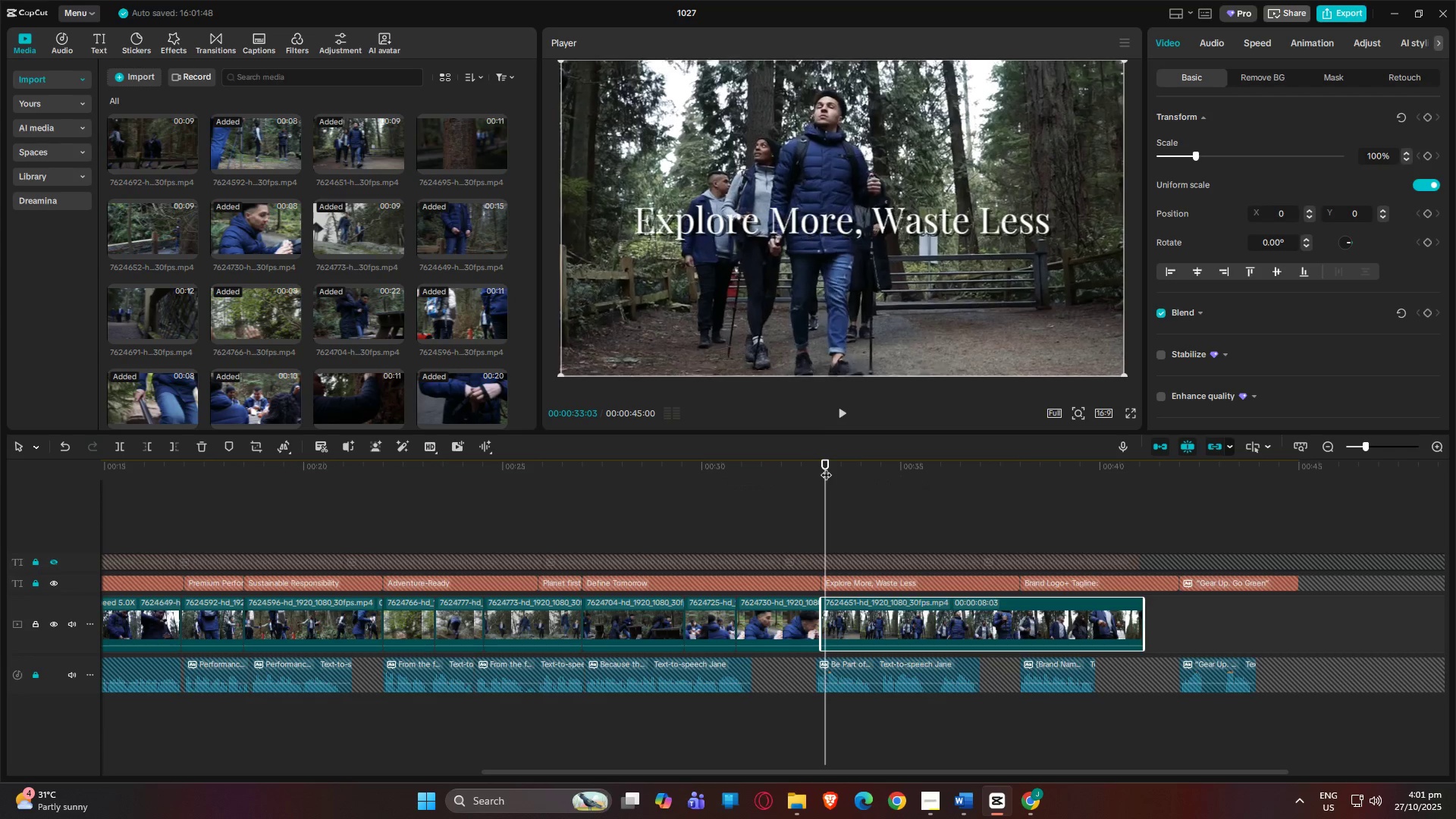 
key(Space)
 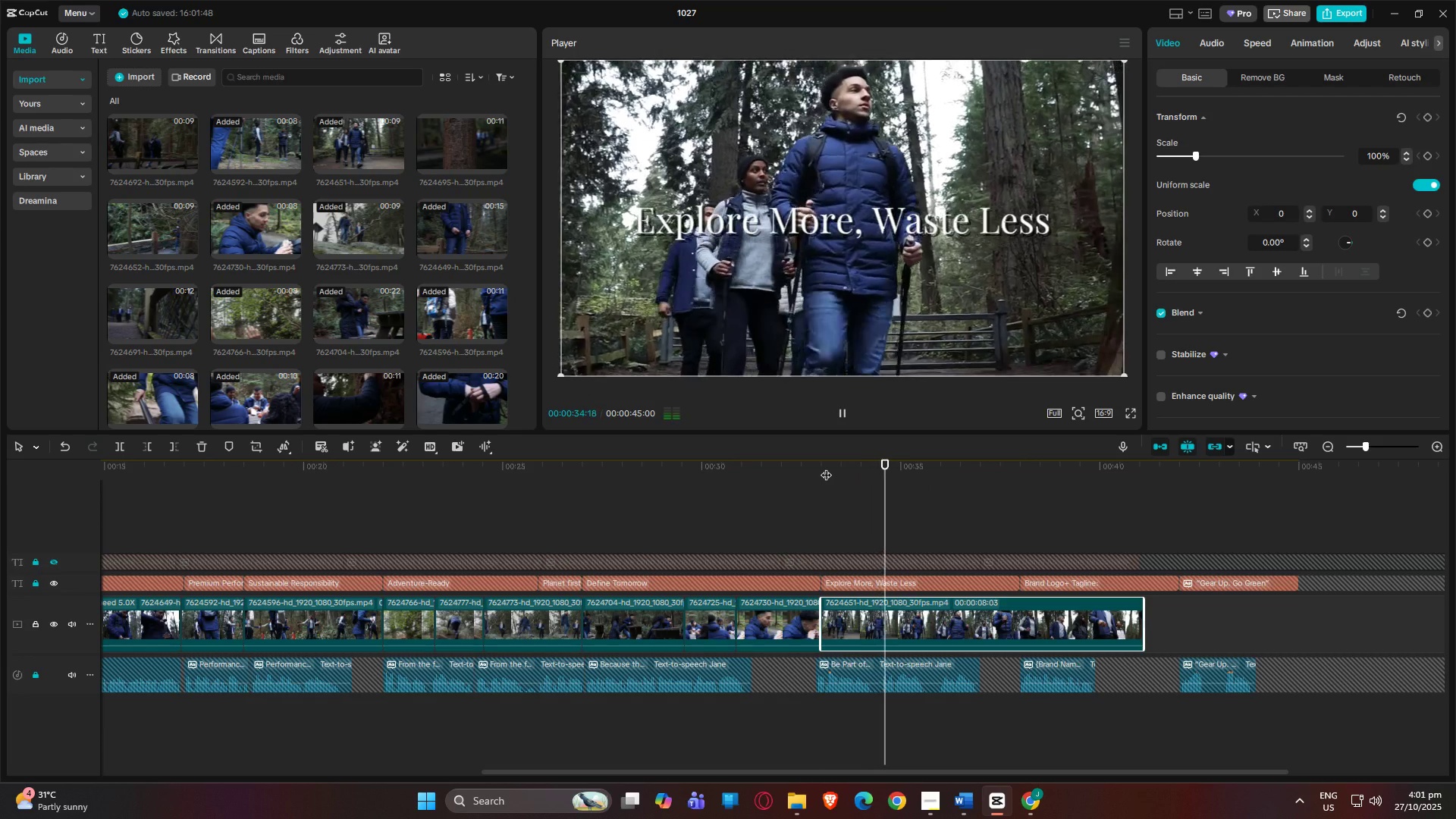 
key(Space)
 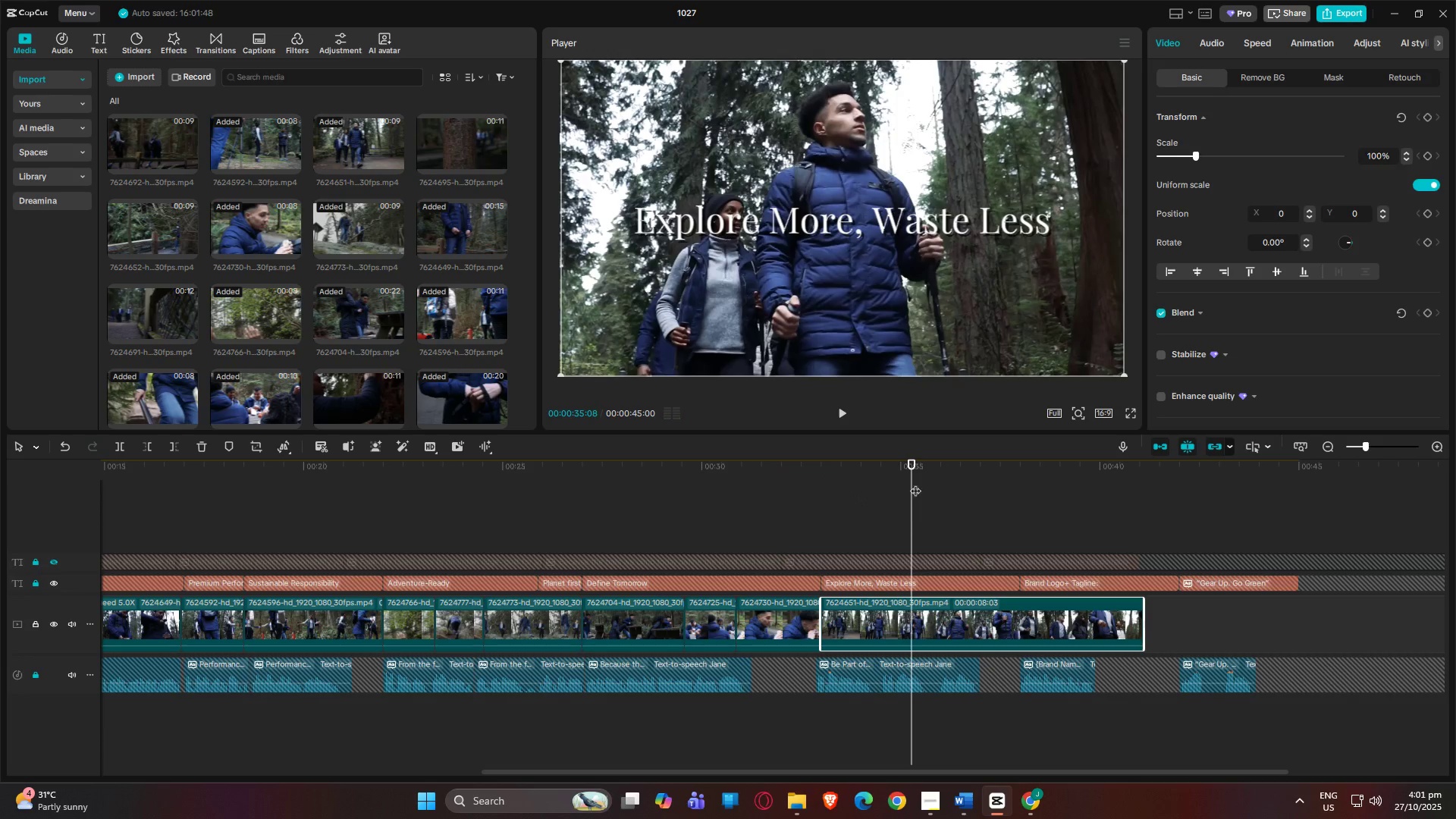 
left_click_drag(start_coordinate=[910, 469], to_coordinate=[826, 472])
 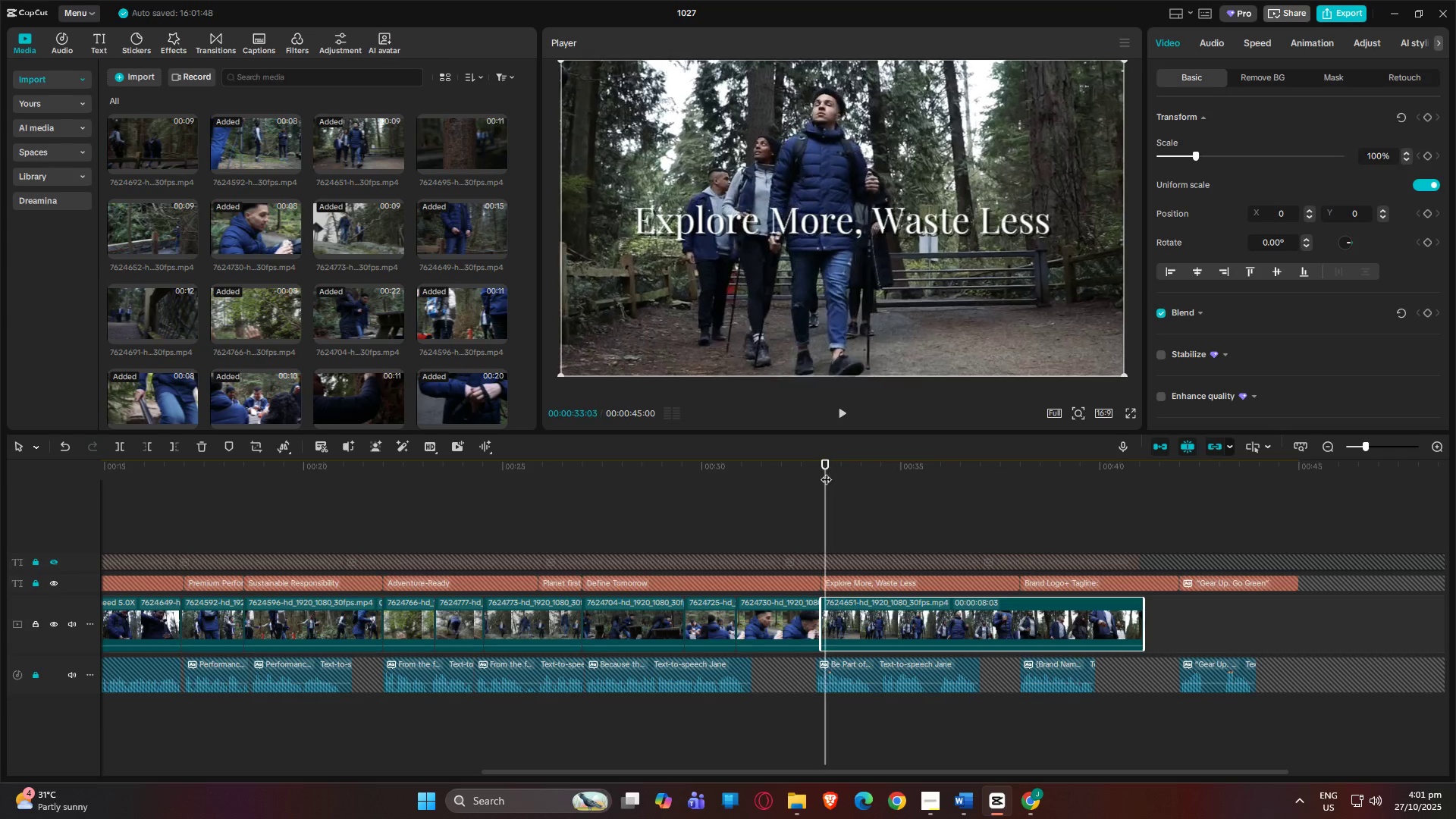 
key(Space)
 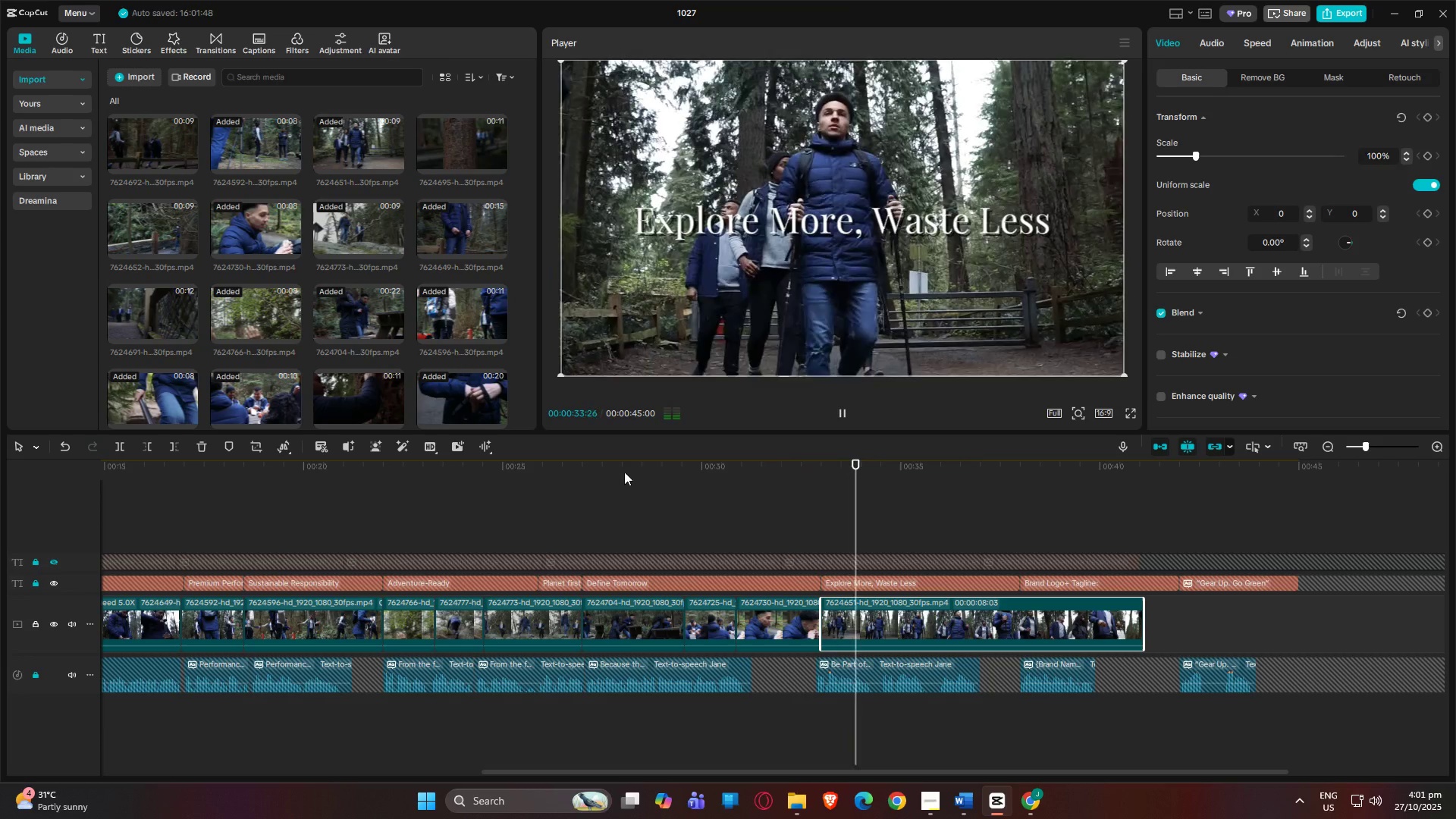 
key(Space)
 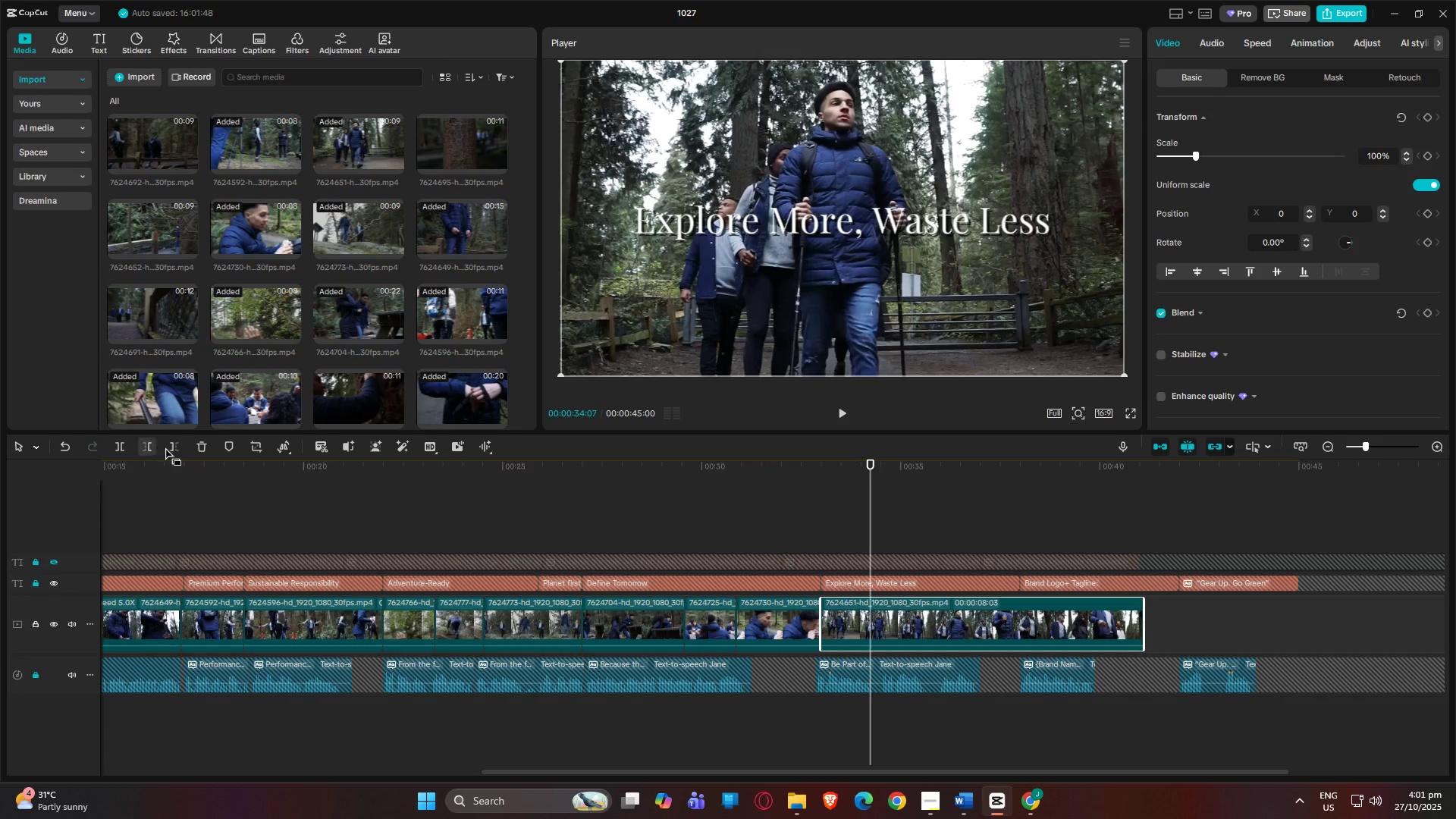 
left_click([172, 447])
 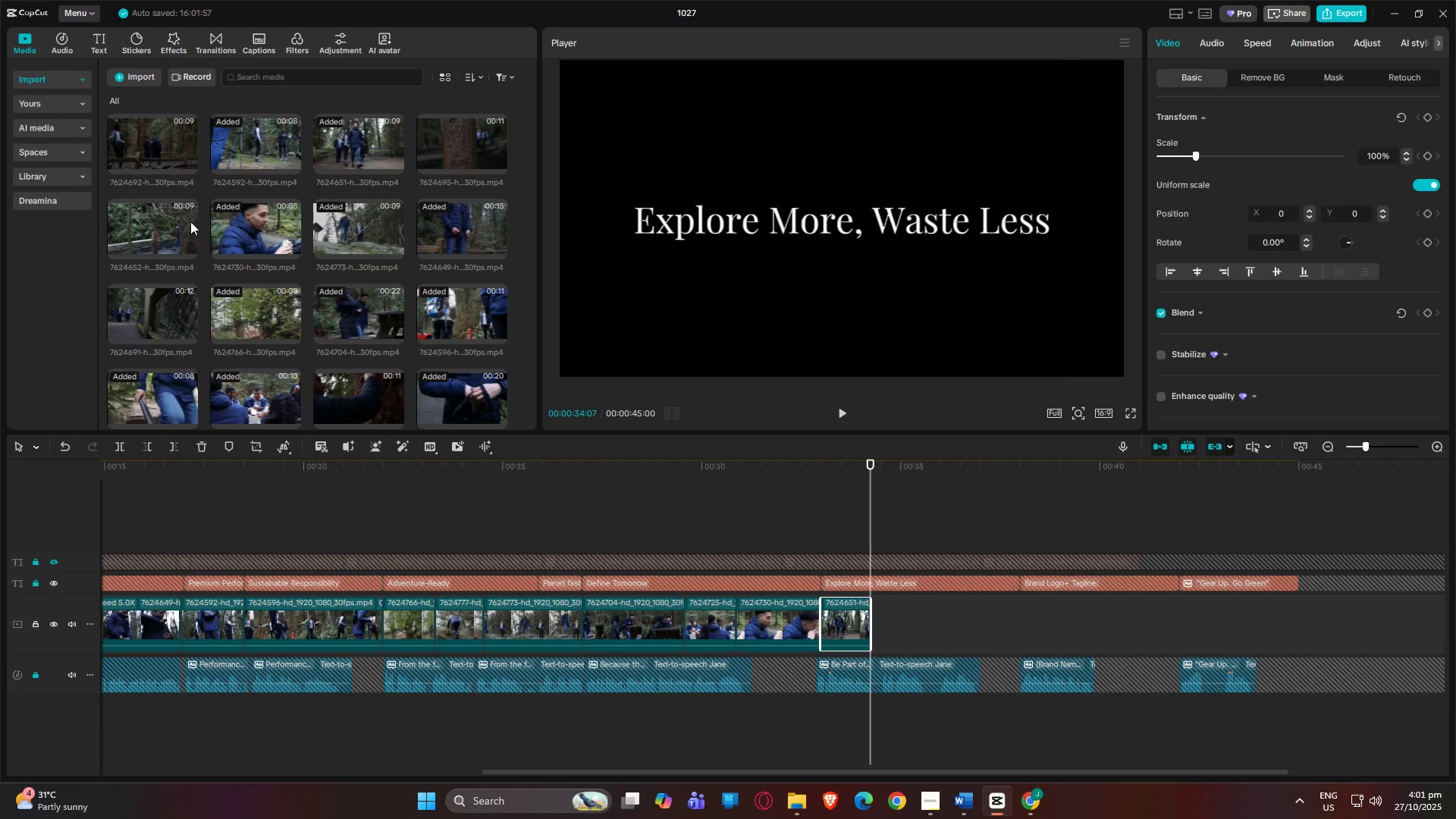 
mouse_move([145, 243])
 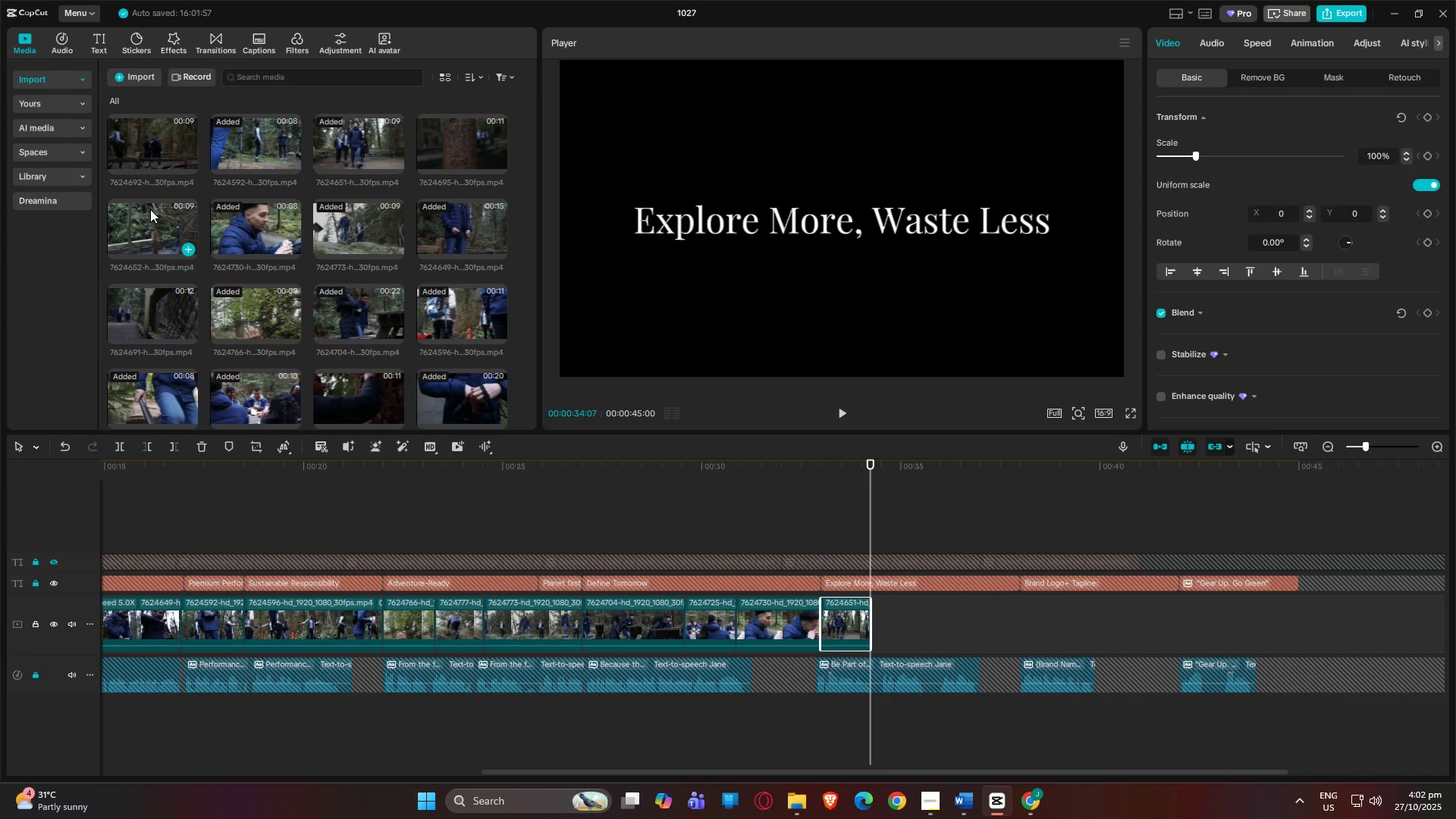 
scroll: coordinate [284, 354], scroll_direction: down, amount: 3.0
 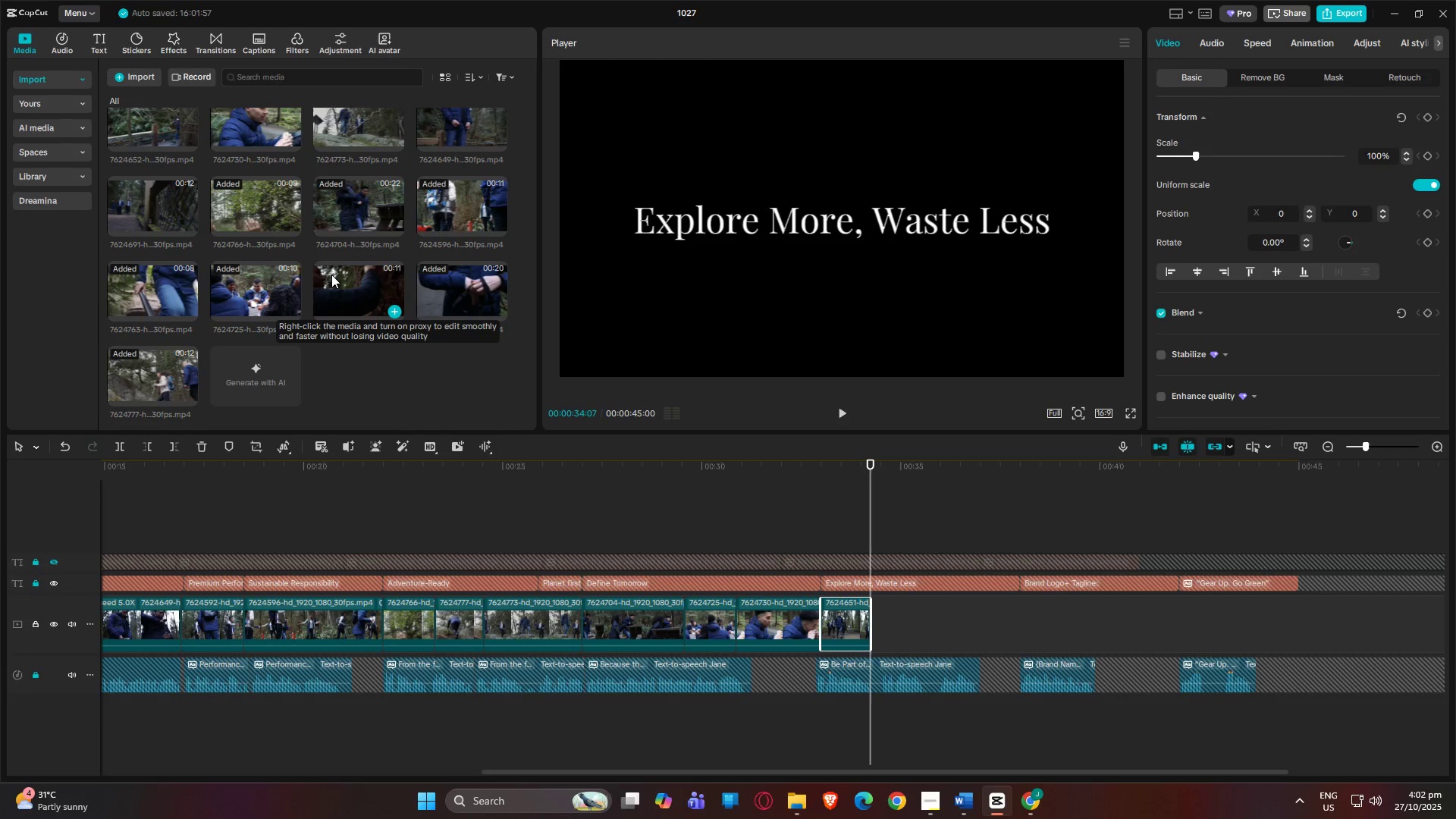 
left_click_drag(start_coordinate=[331, 275], to_coordinate=[874, 618])